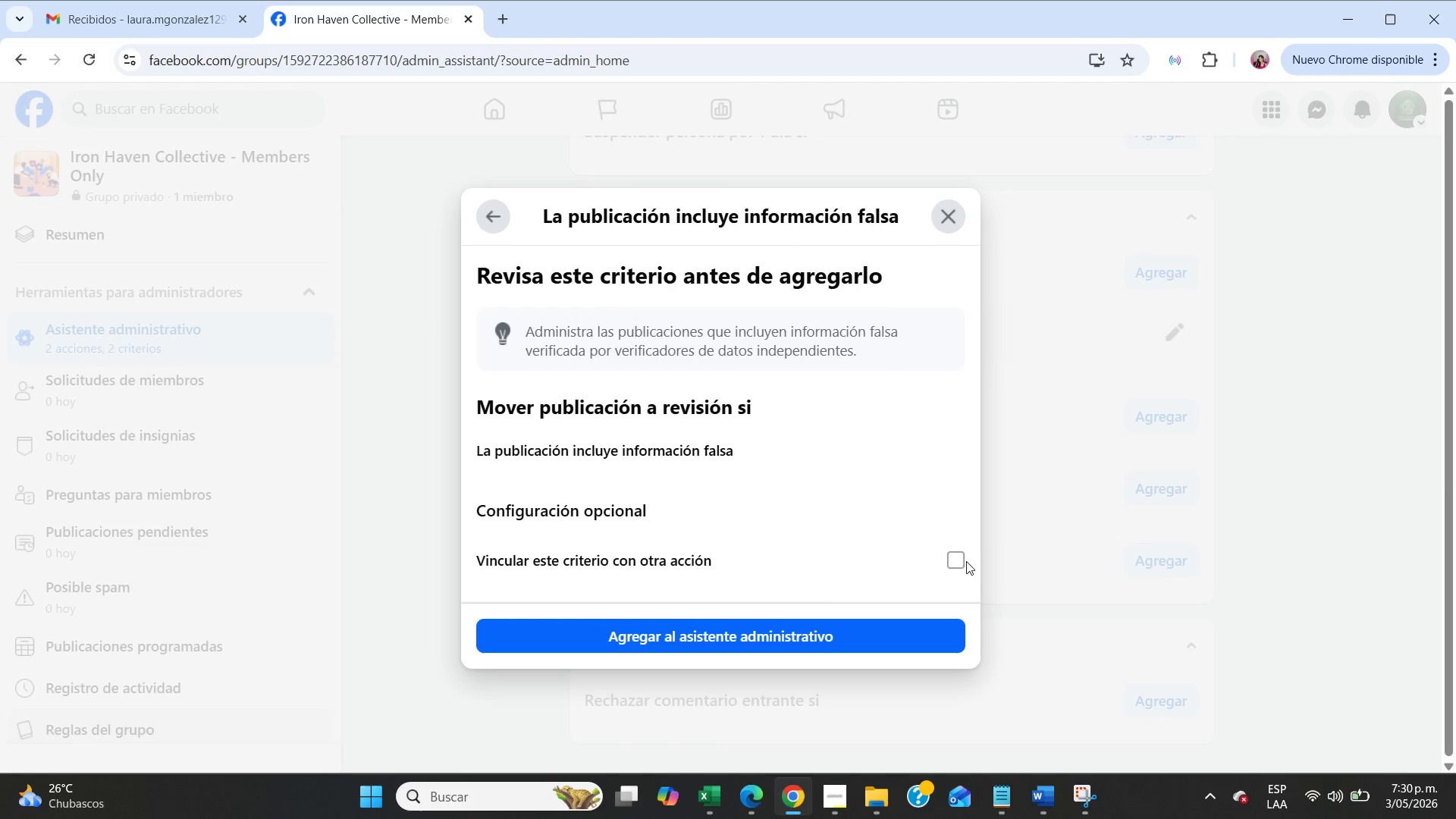 
left_click([959, 559])
 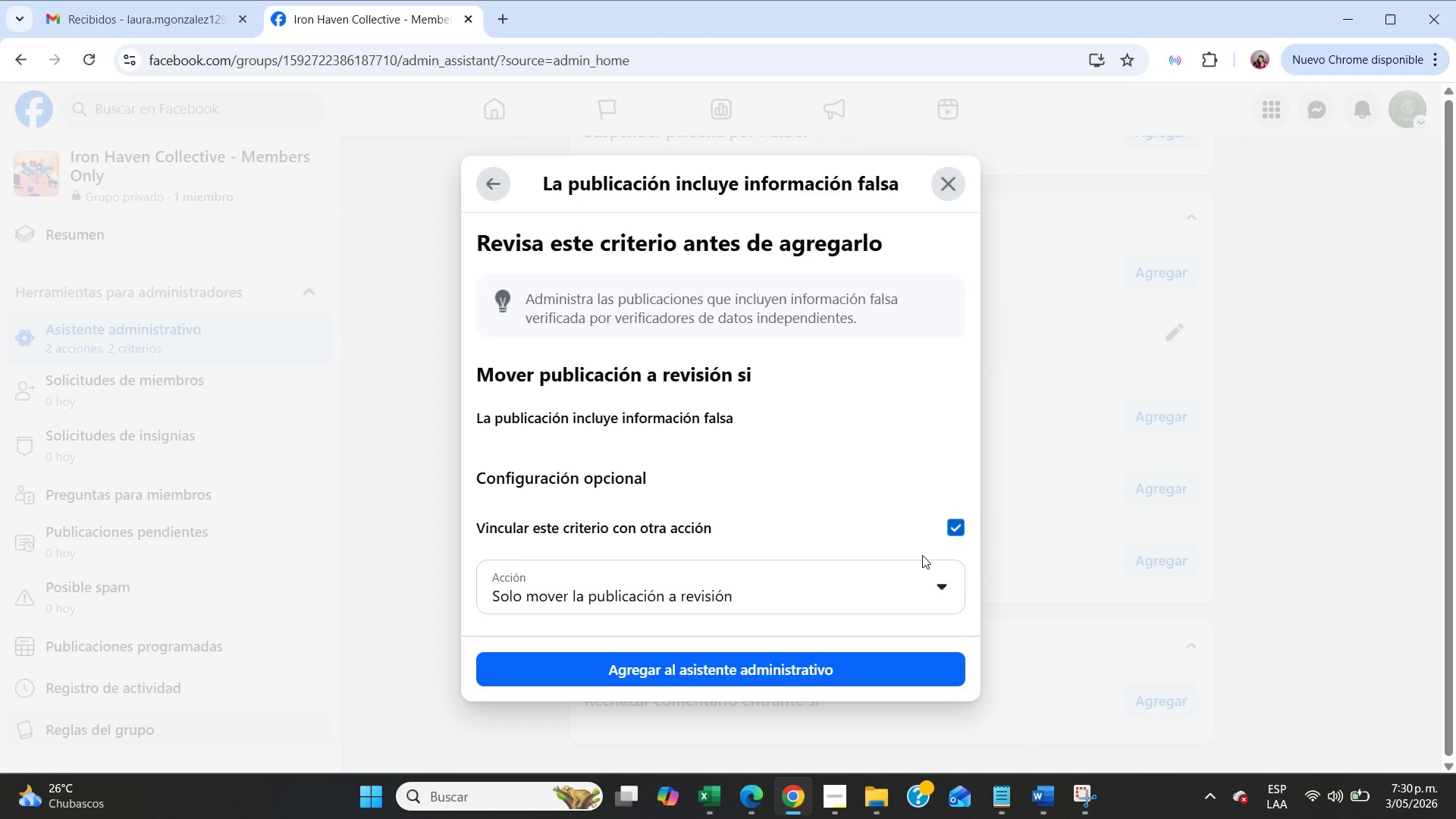 
left_click([862, 565])
 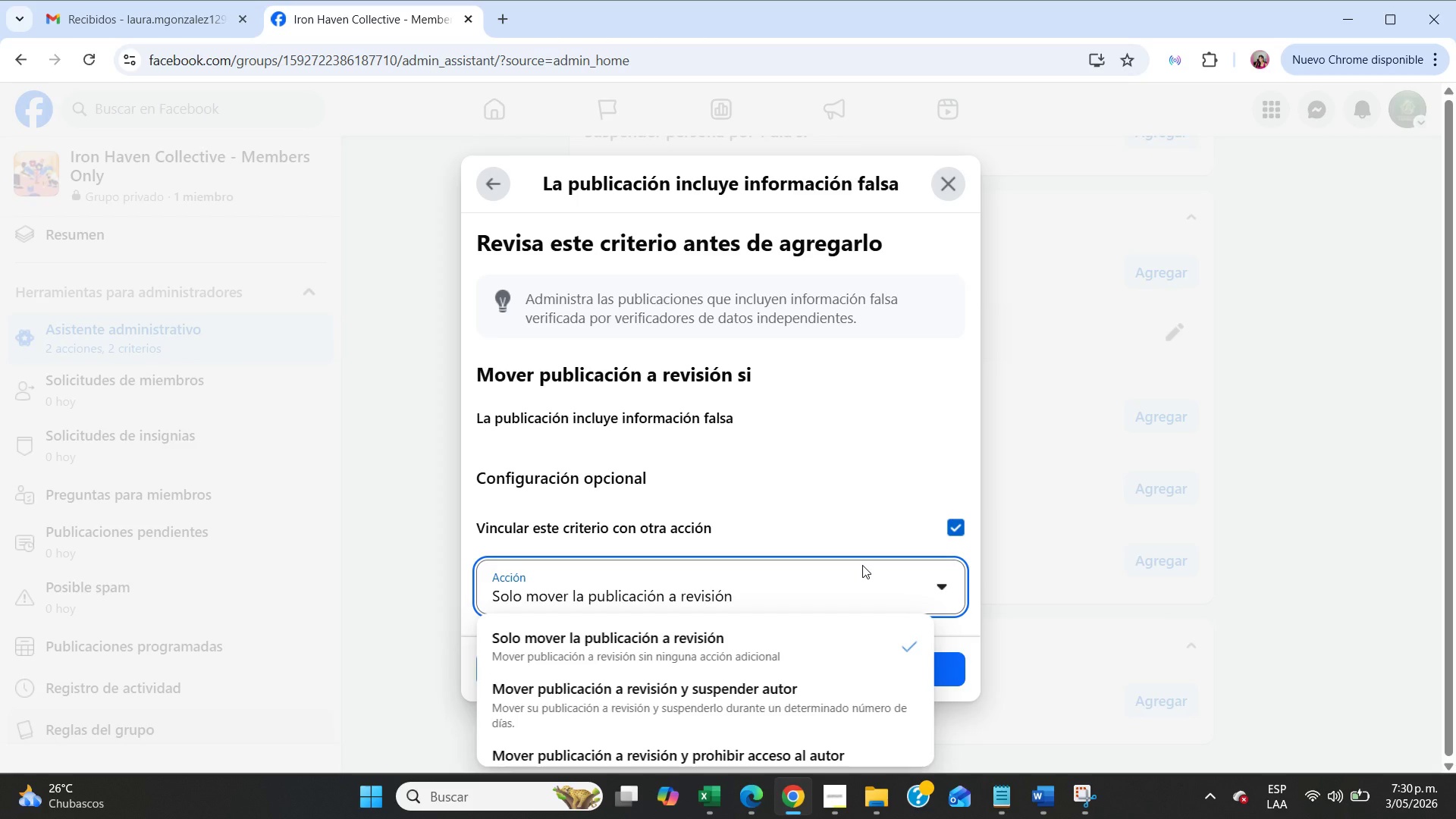 
scroll: coordinate [862, 565], scroll_direction: down, amount: 2.0
 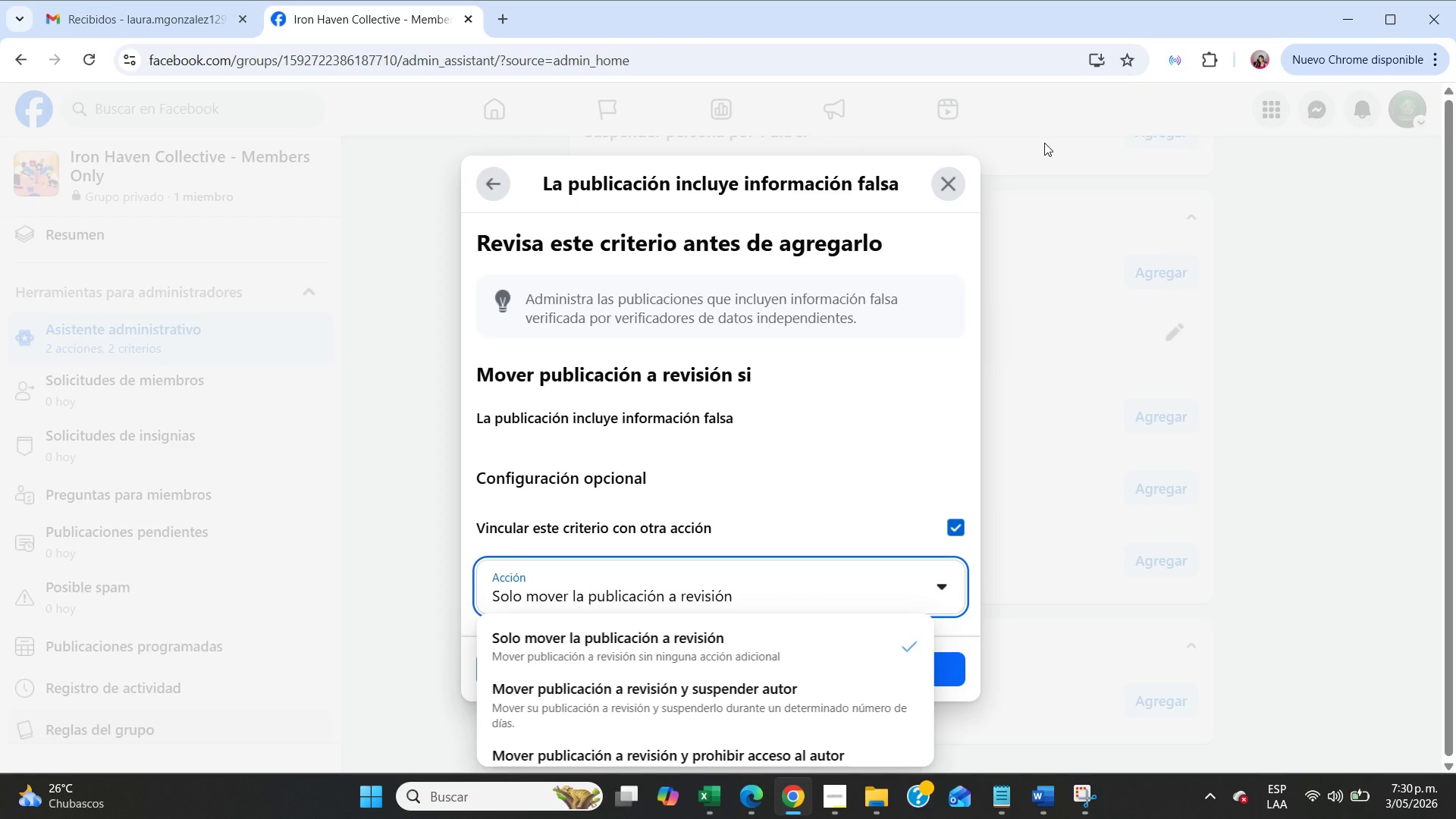 
left_click([959, 189])
 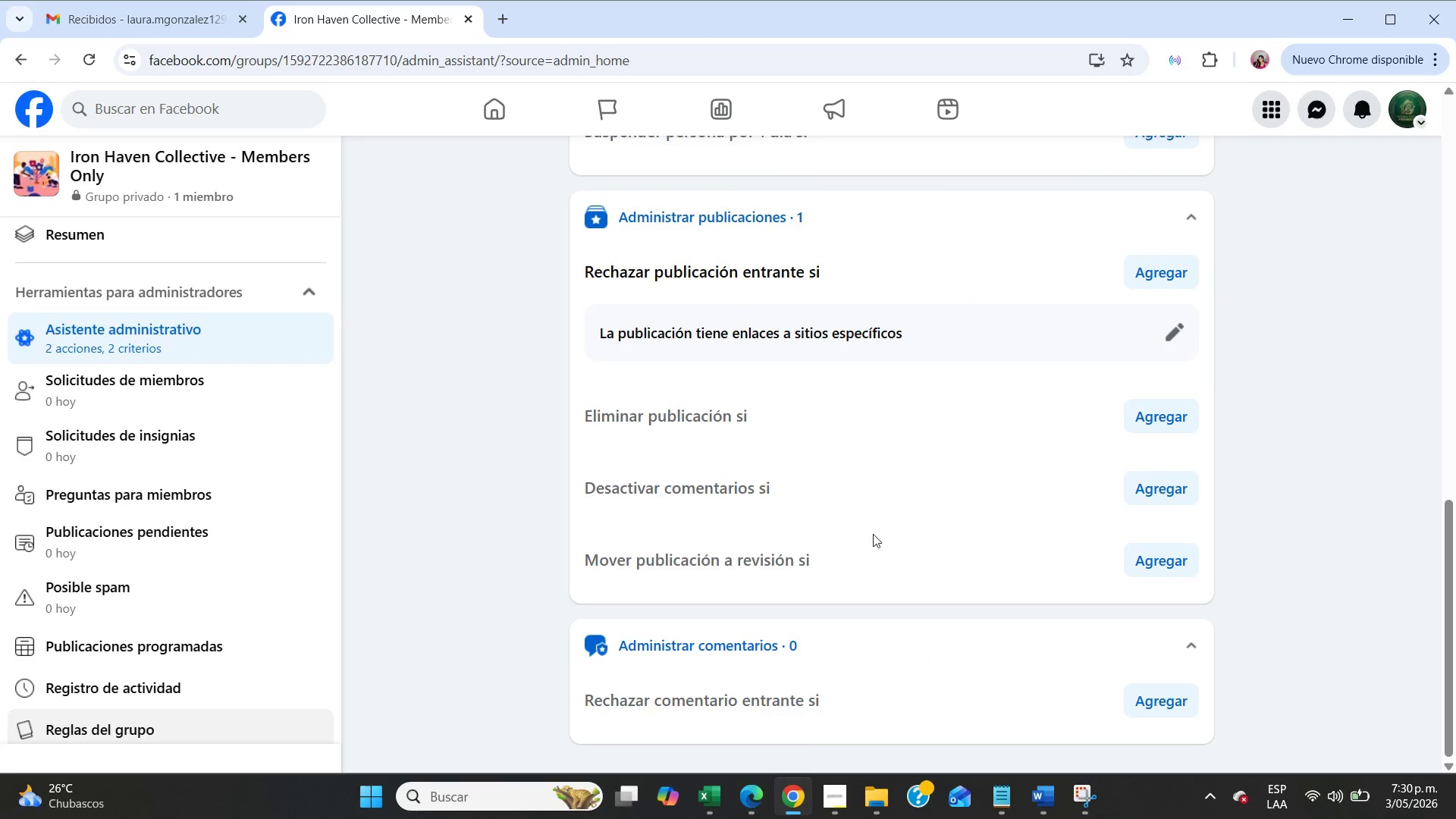 
scroll: coordinate [868, 537], scroll_direction: down, amount: 2.0
 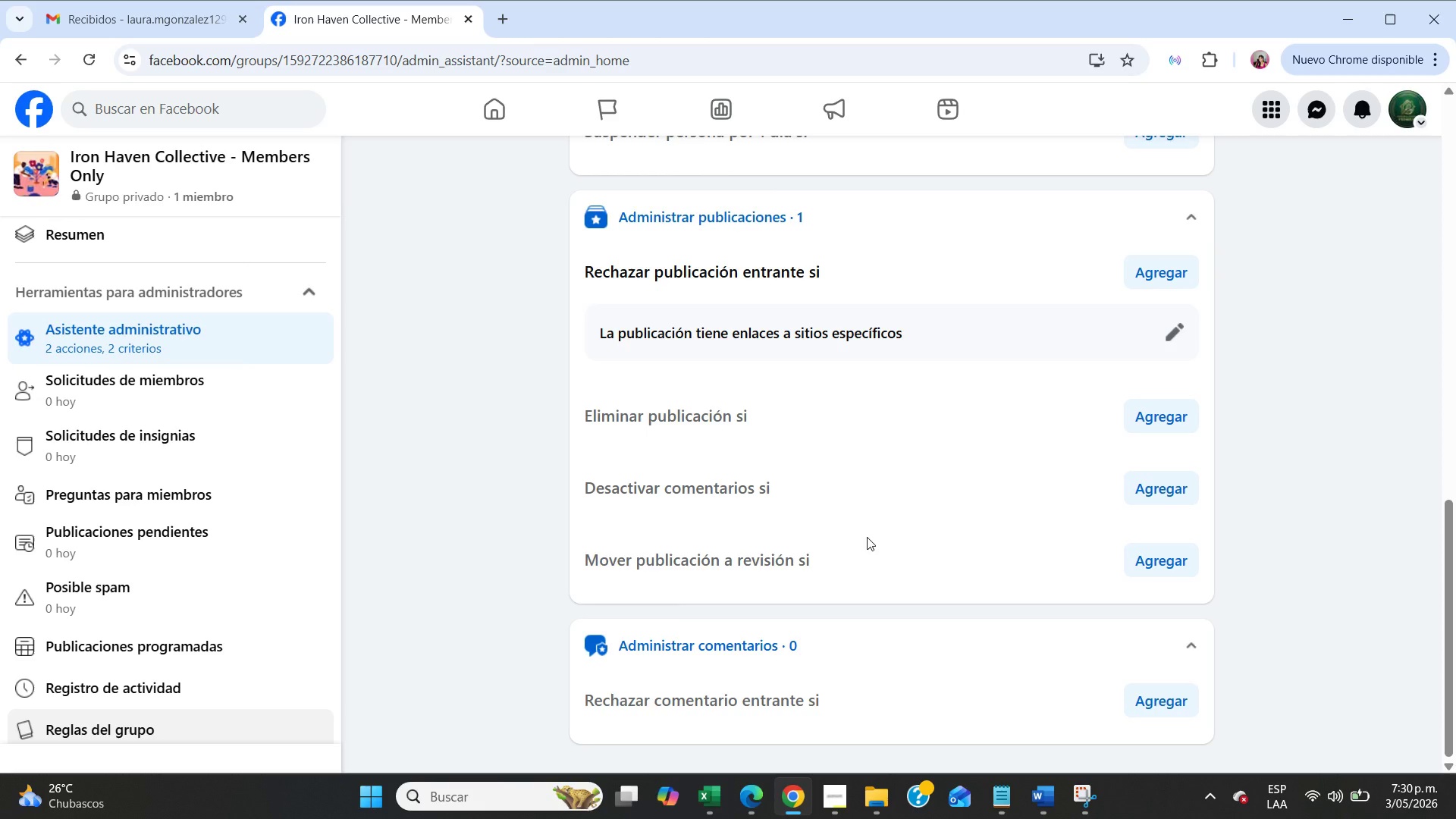 
wait(21.39)
 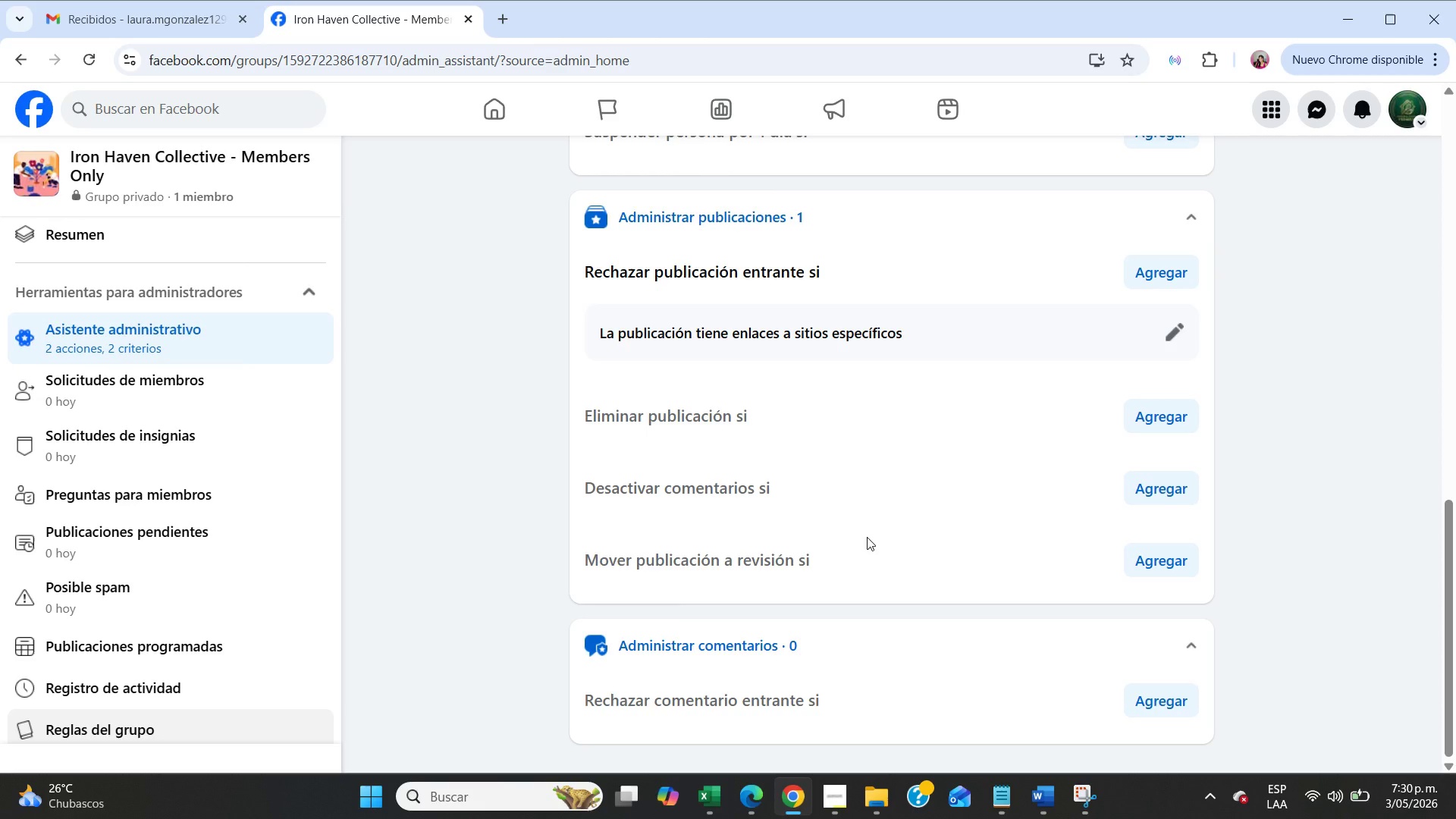 
scroll: coordinate [145, 617], scroll_direction: down, amount: 5.0
 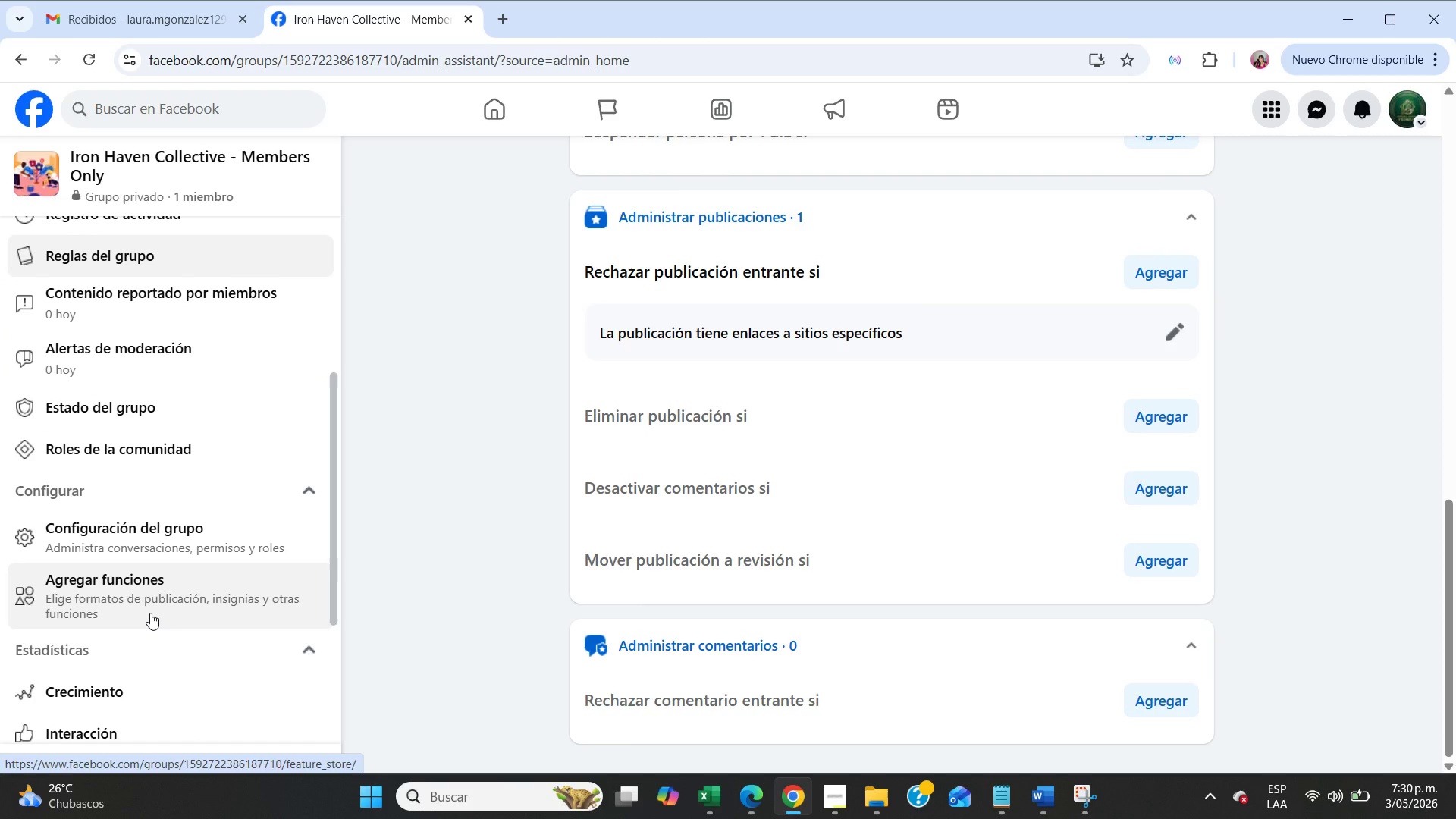 
left_click([150, 613])
 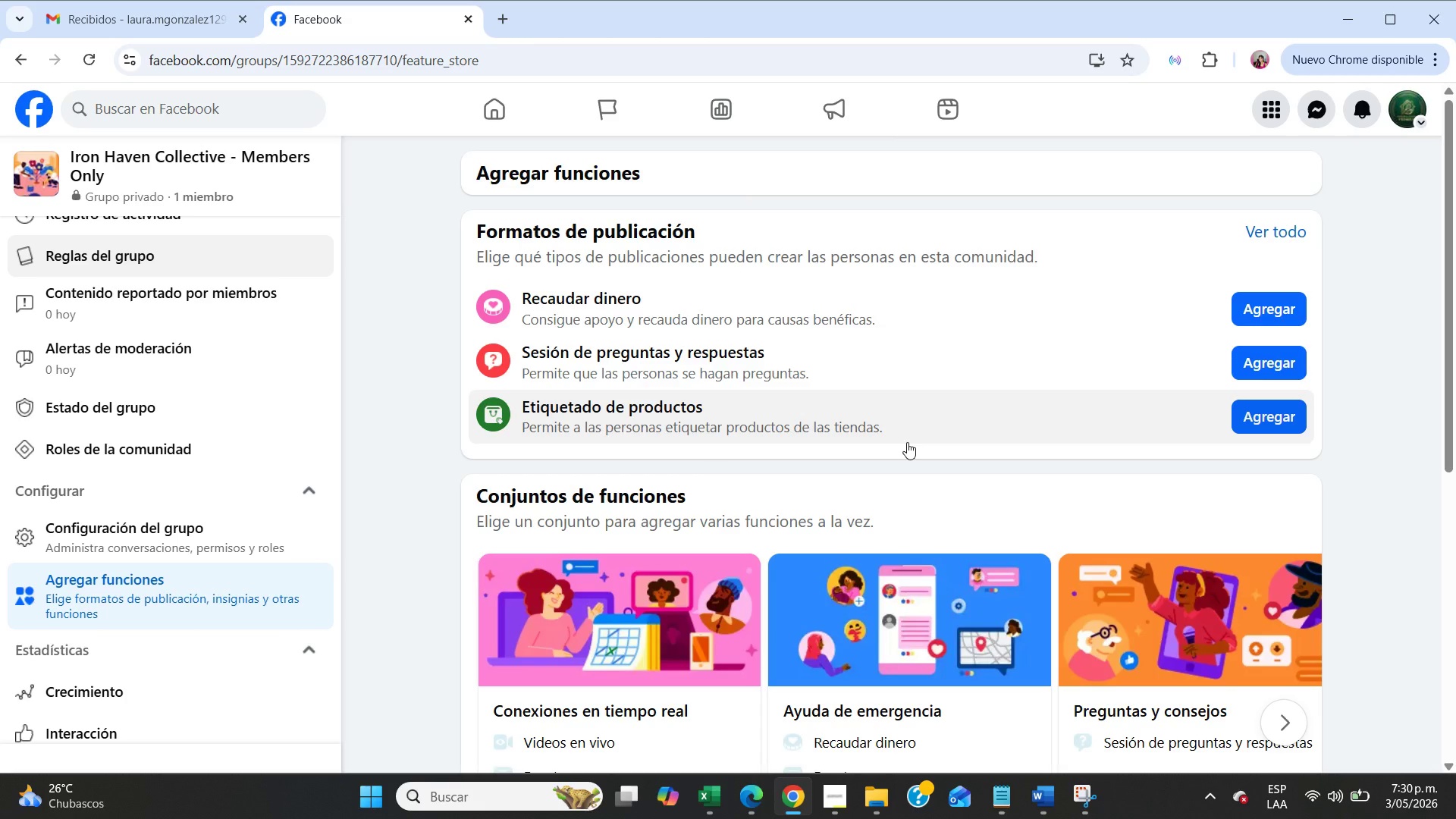 
scroll: coordinate [907, 442], scroll_direction: down, amount: 4.0
 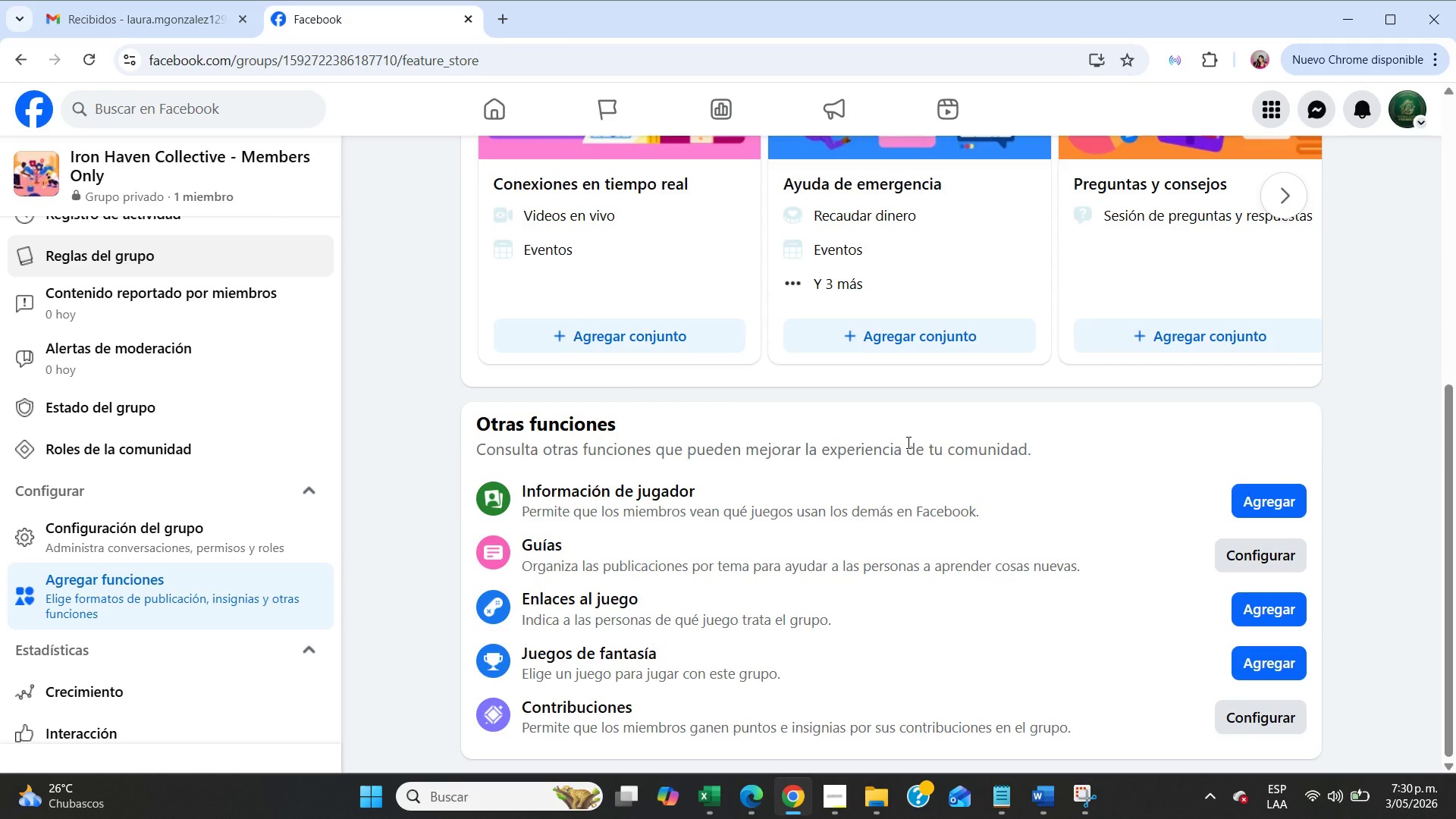 
scroll: coordinate [907, 442], scroll_direction: up, amount: 5.0
 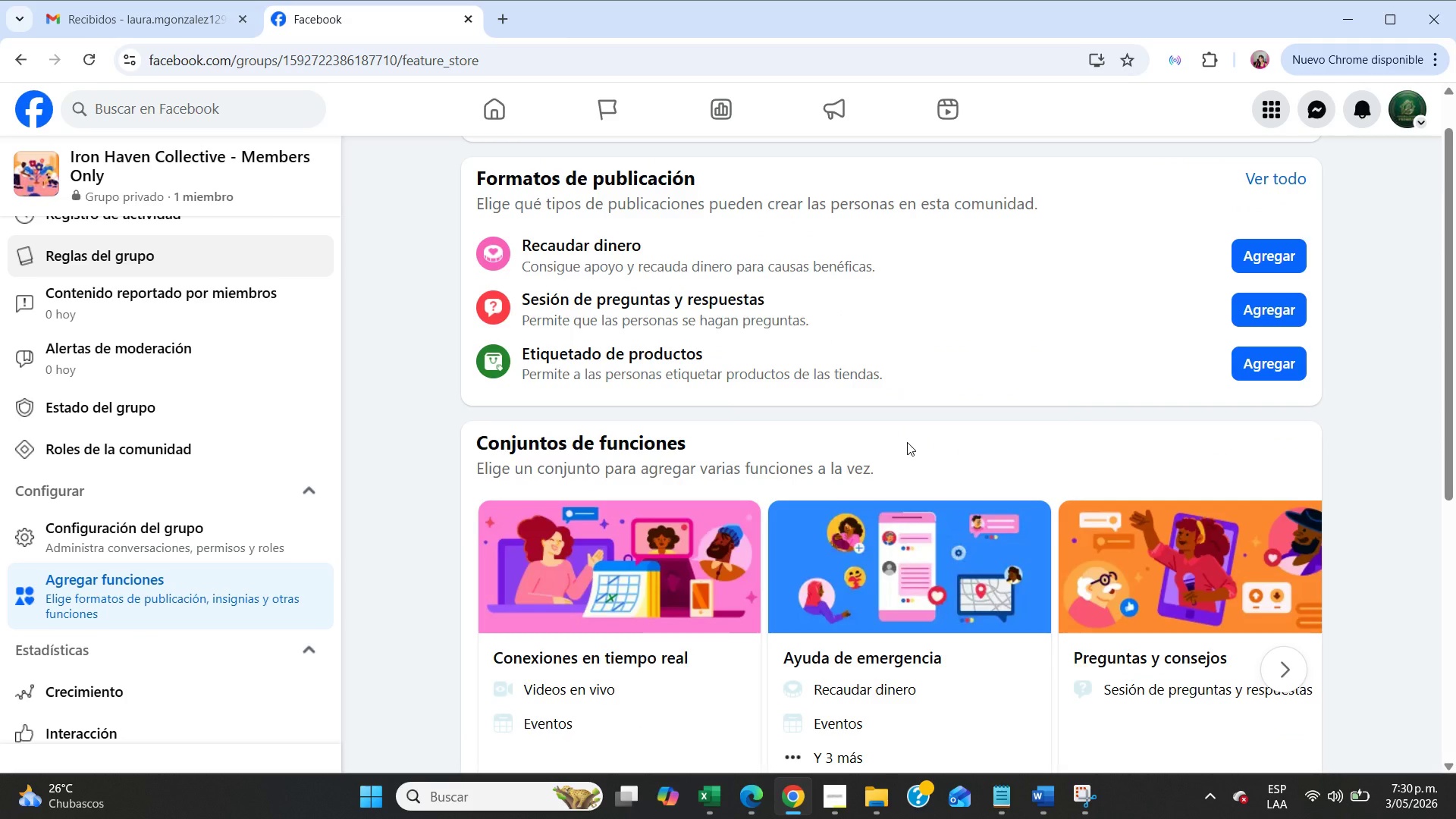 
scroll: coordinate [907, 442], scroll_direction: down, amount: 7.0
 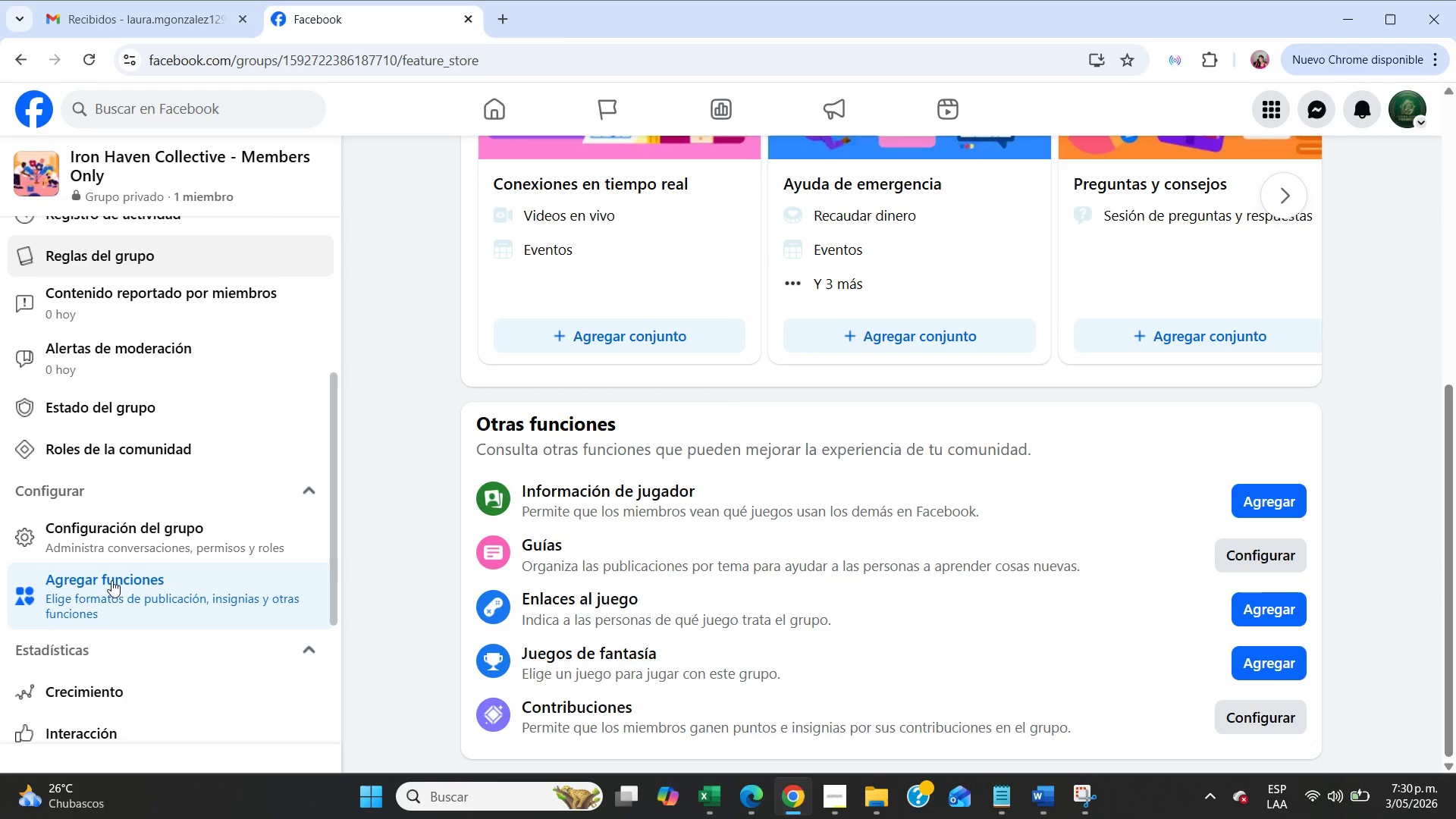 
left_click([85, 552])
 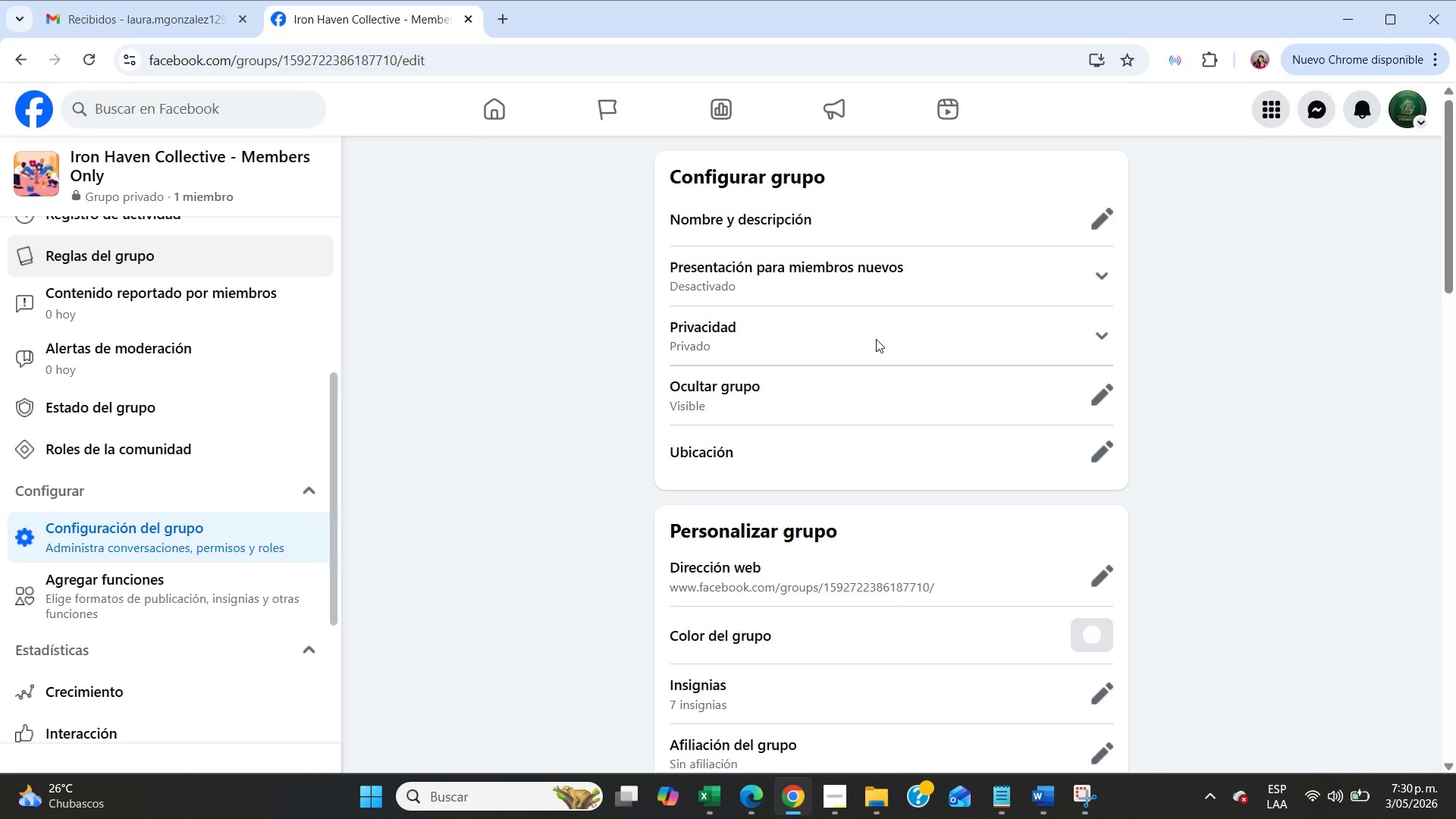 
wait(5.28)
 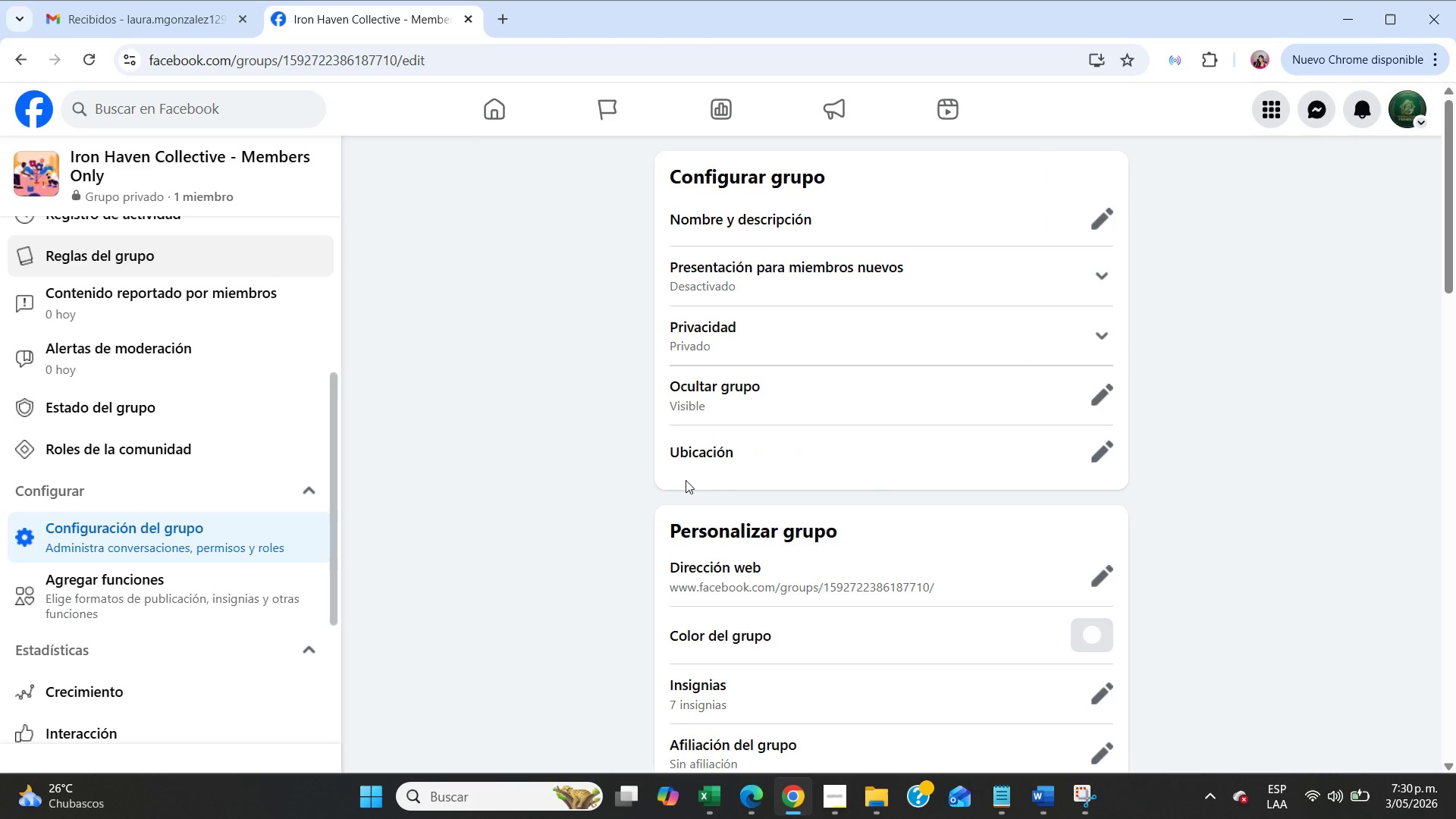 
scroll: coordinate [1058, 501], scroll_direction: down, amount: 5.0
 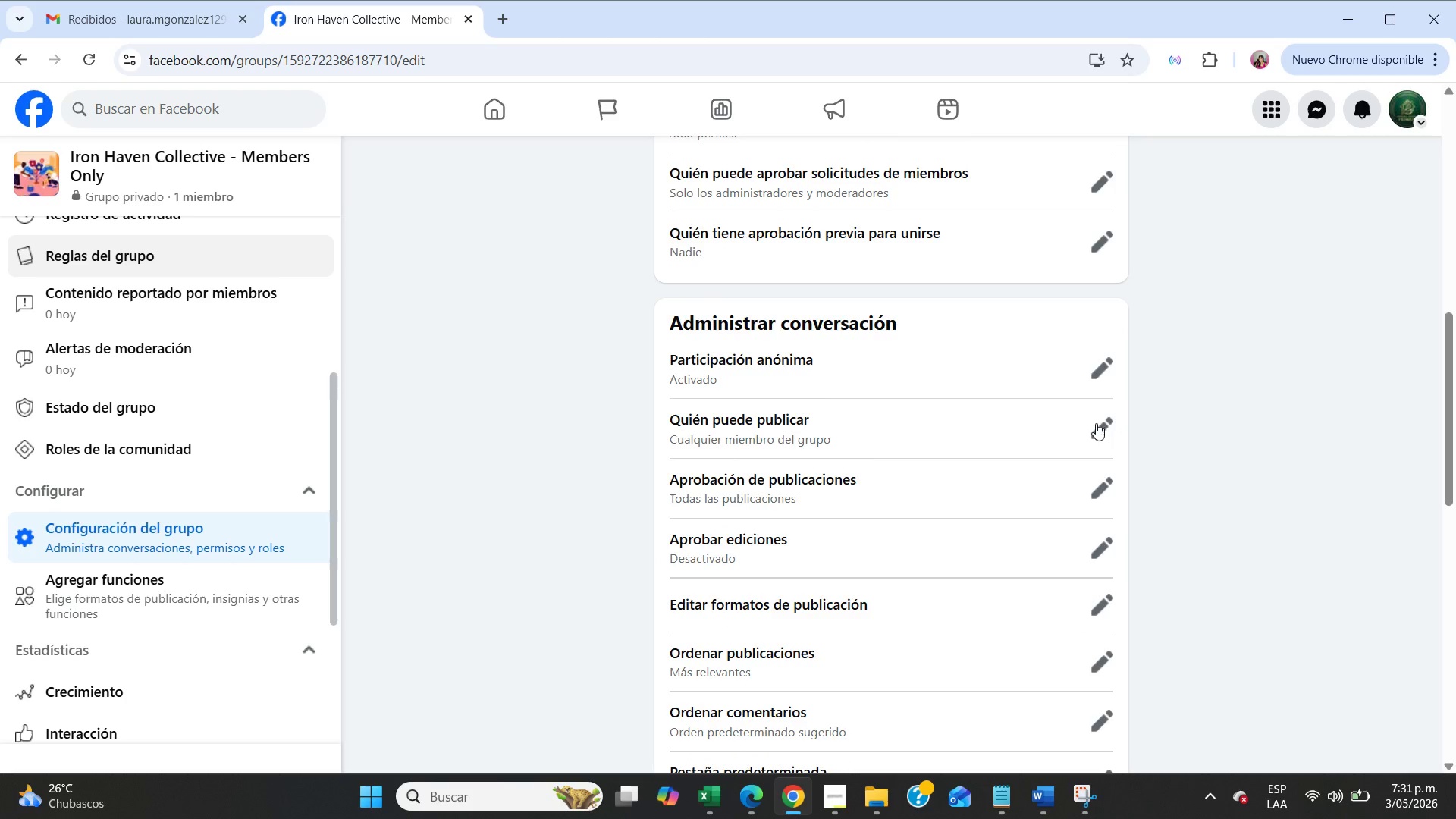 
left_click([1096, 423])
 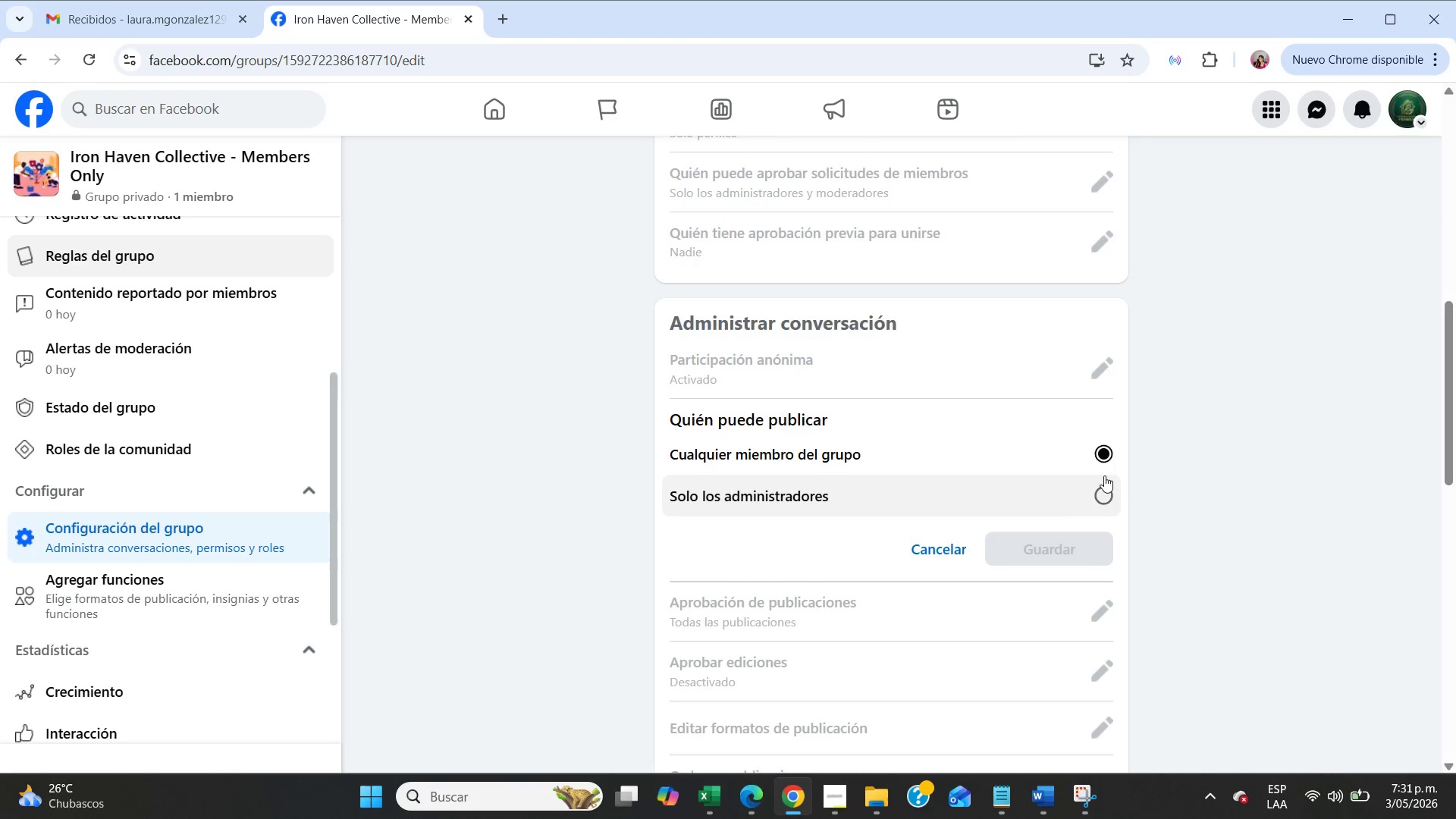 
left_click([962, 547])
 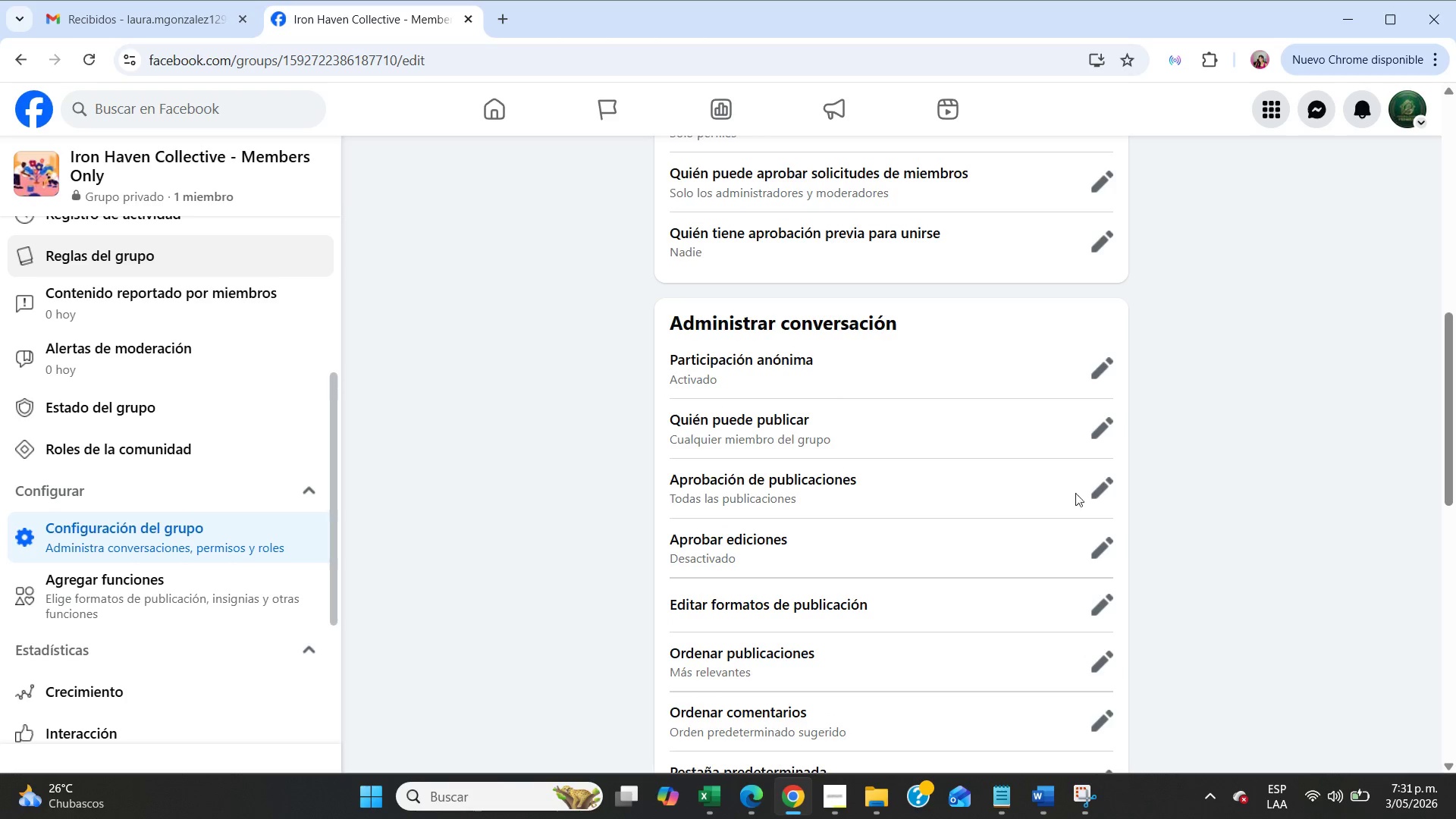 
left_click([1094, 490])
 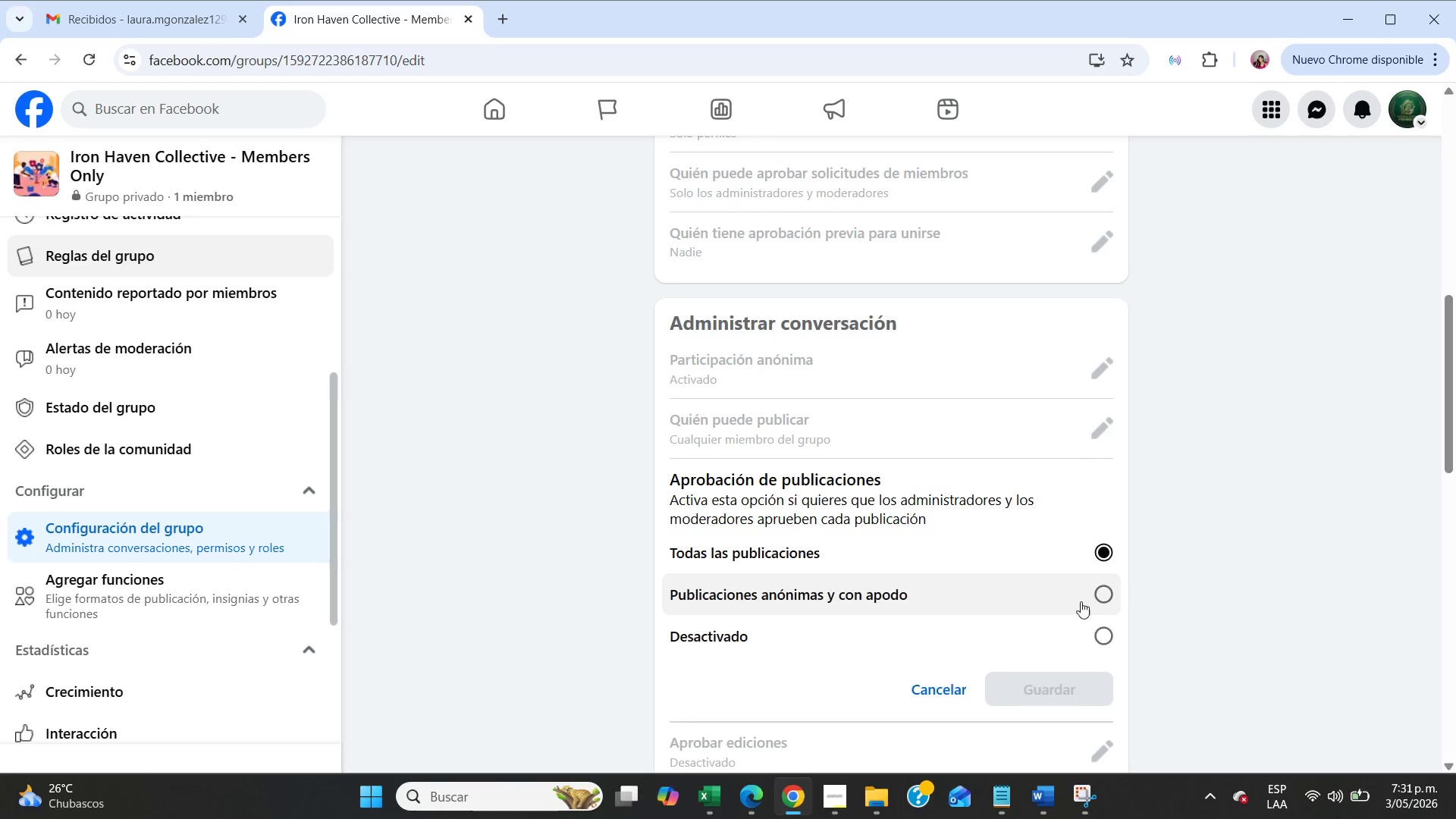 
left_click([1081, 602])
 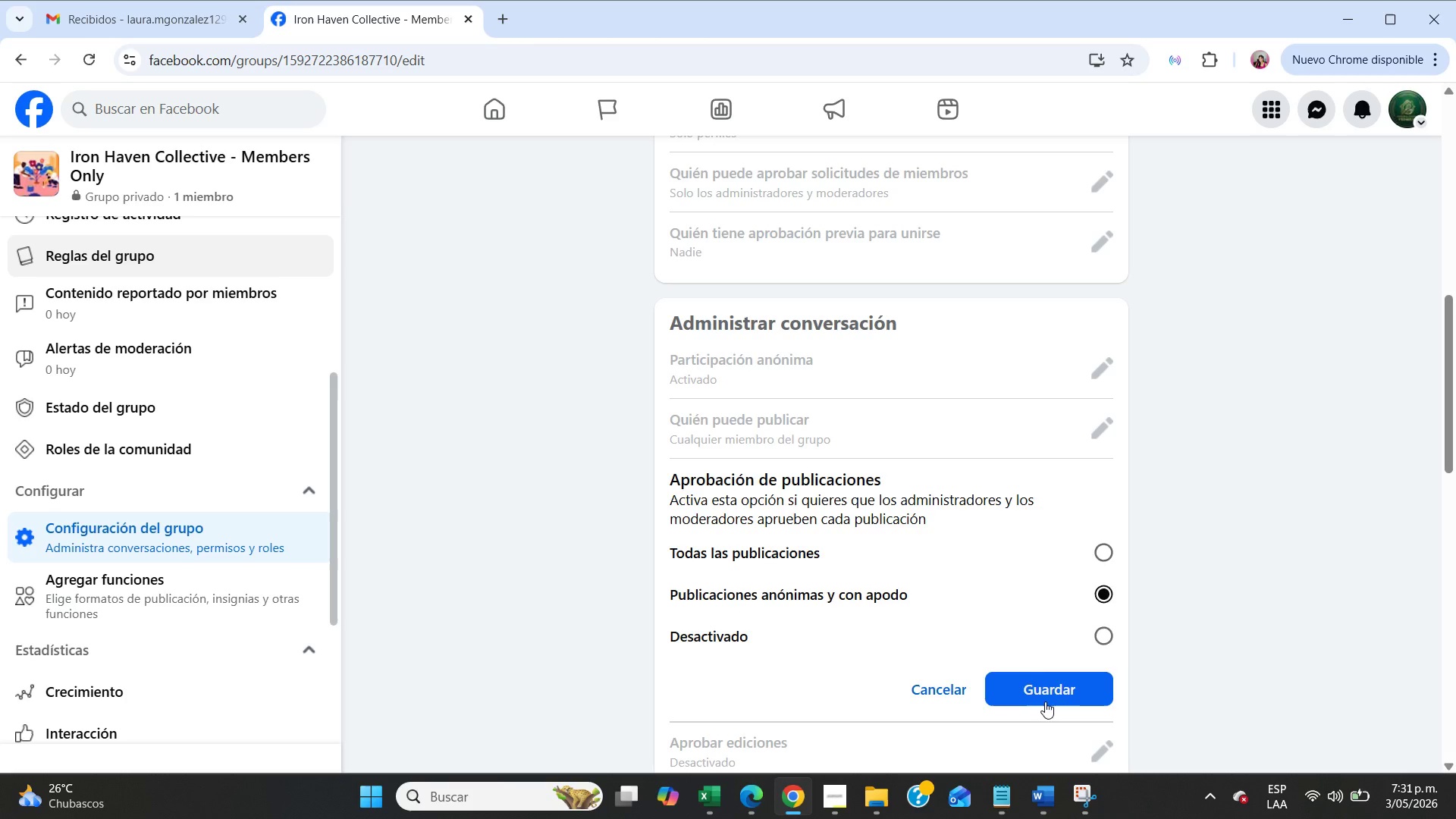 
left_click([1044, 702])
 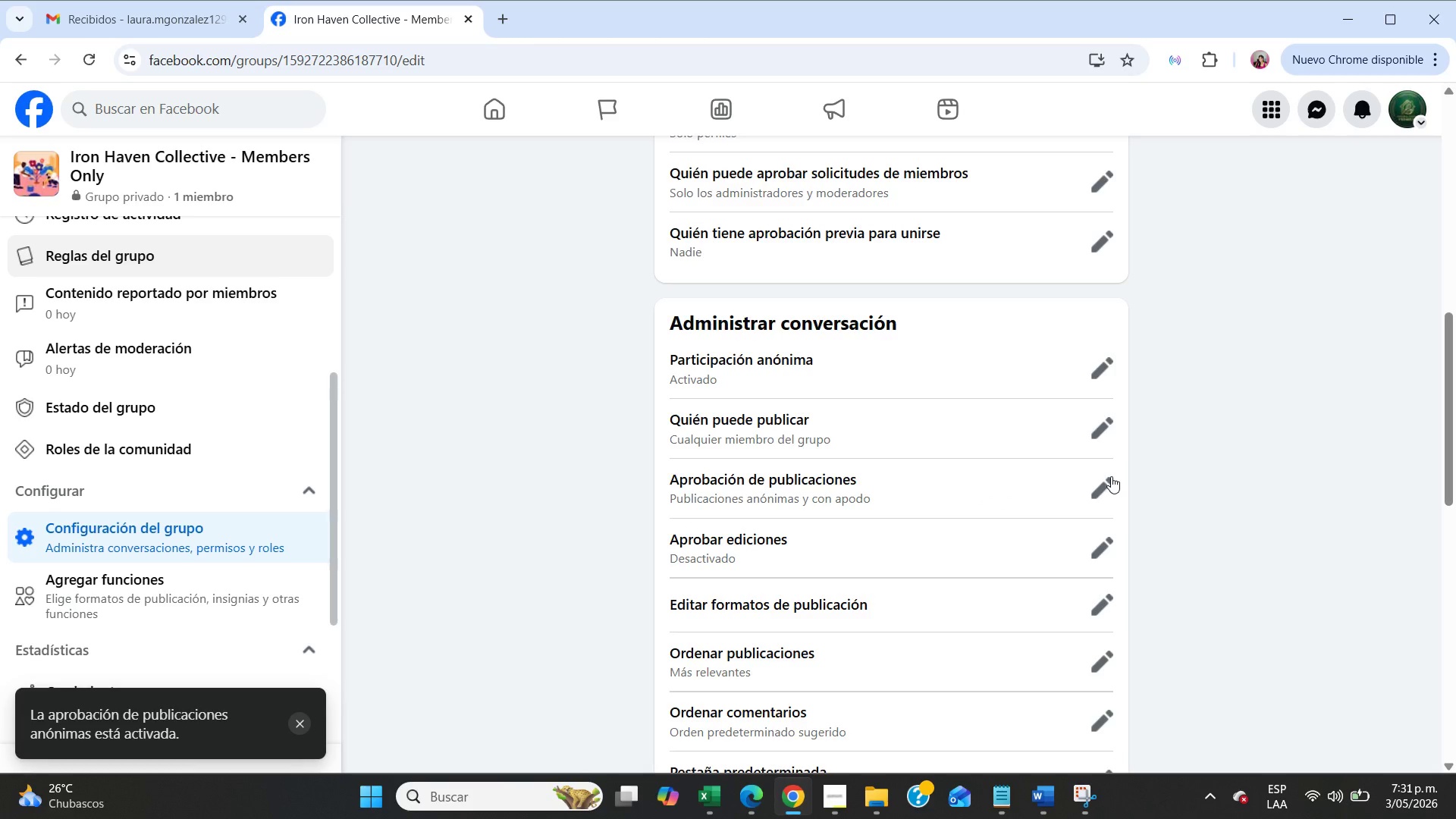 
scroll: coordinate [1109, 479], scroll_direction: down, amount: 1.0
 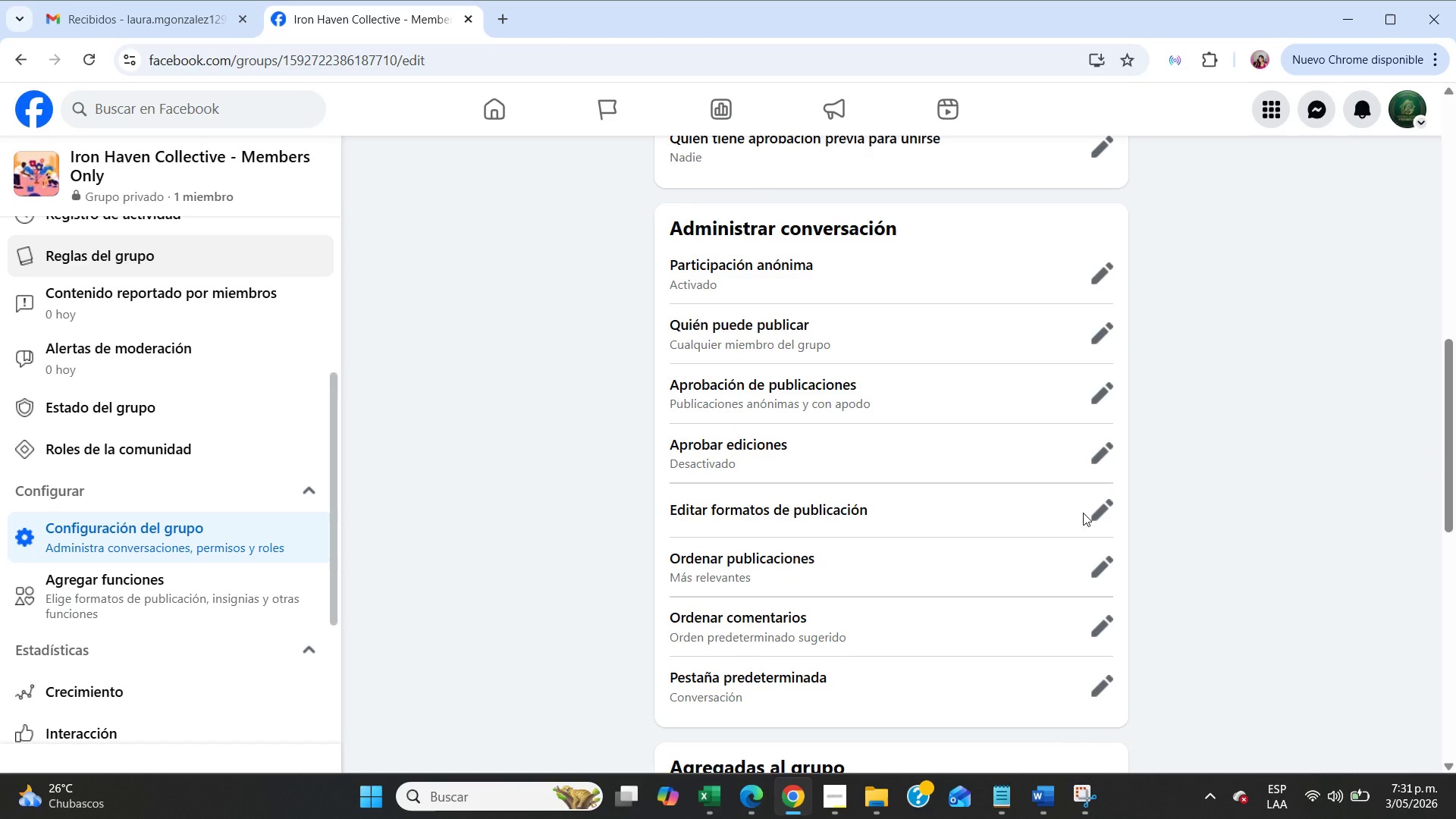 
left_click([1108, 511])
 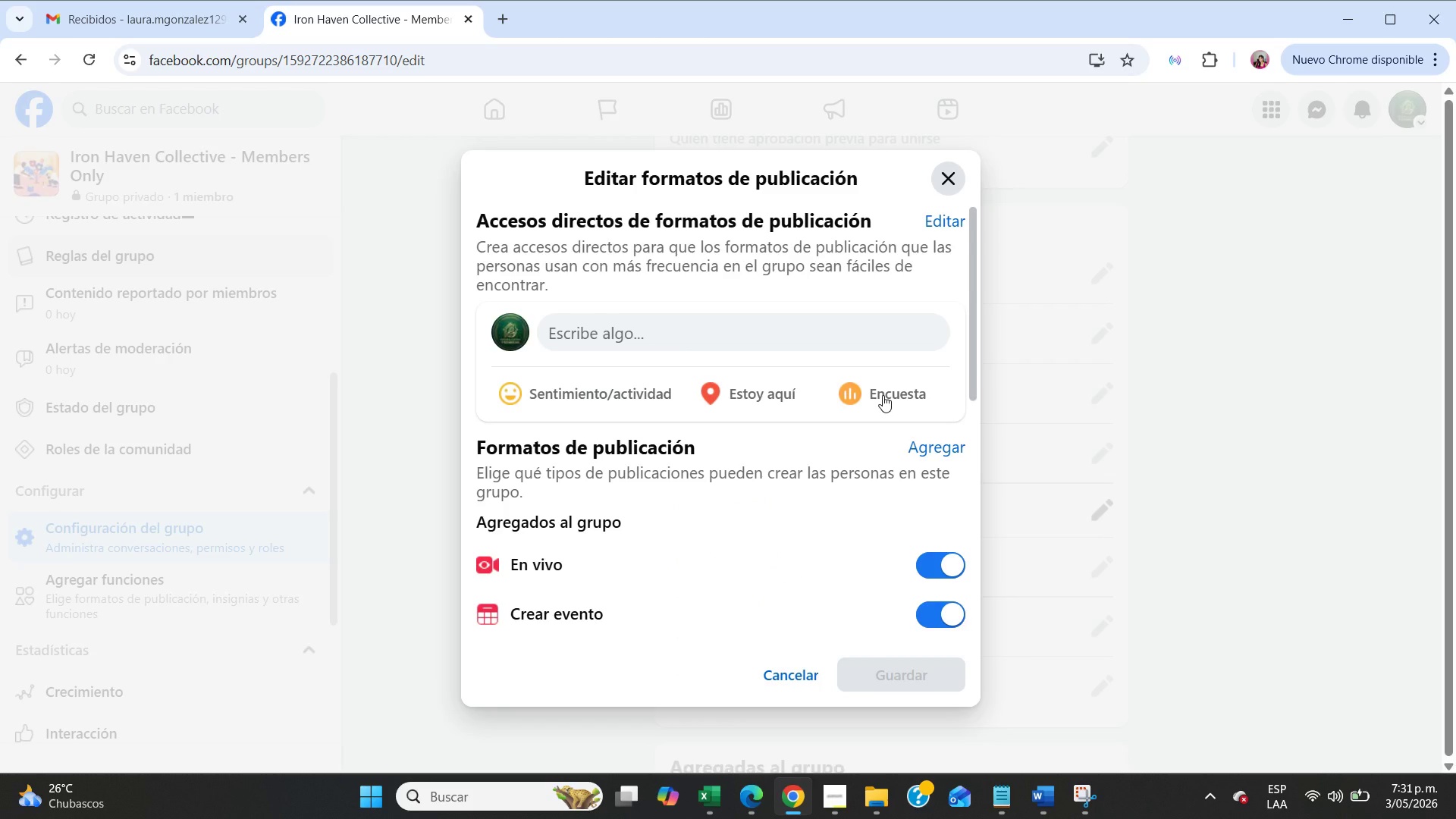 
scroll: coordinate [883, 395], scroll_direction: down, amount: 2.0
 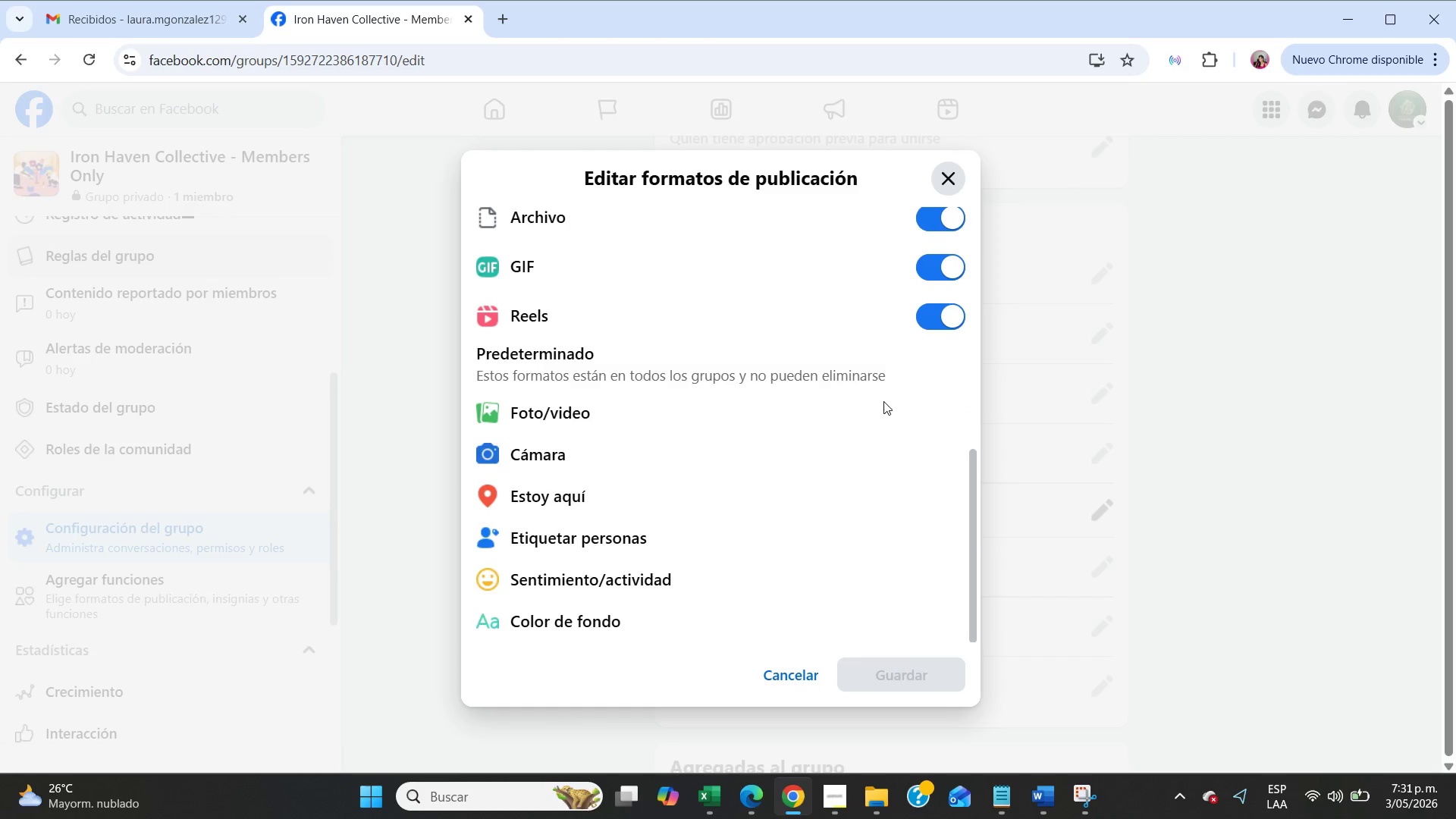 
left_click([814, 673])
 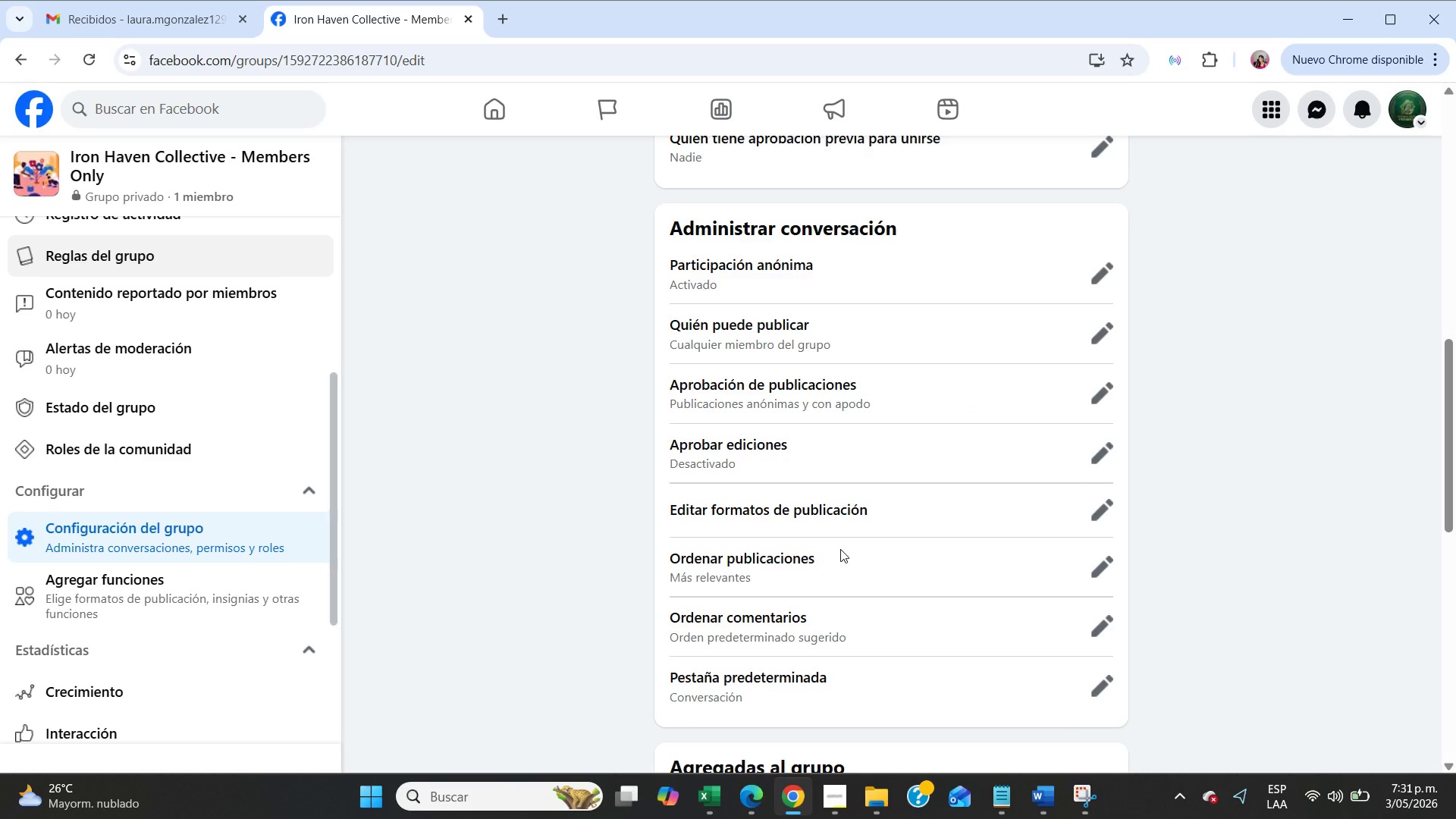 
scroll: coordinate [840, 549], scroll_direction: down, amount: 11.0
 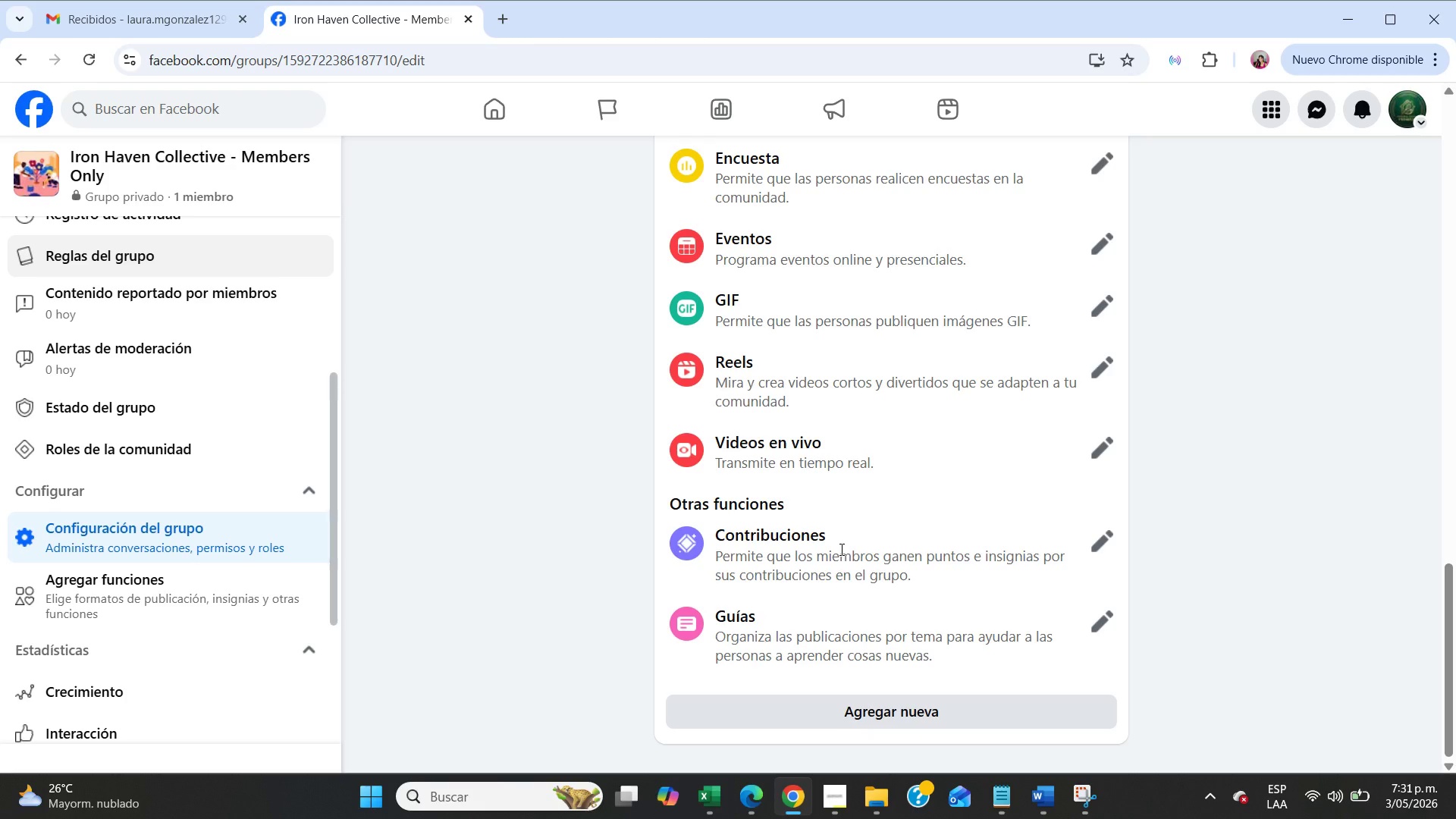 
wait(9.08)
 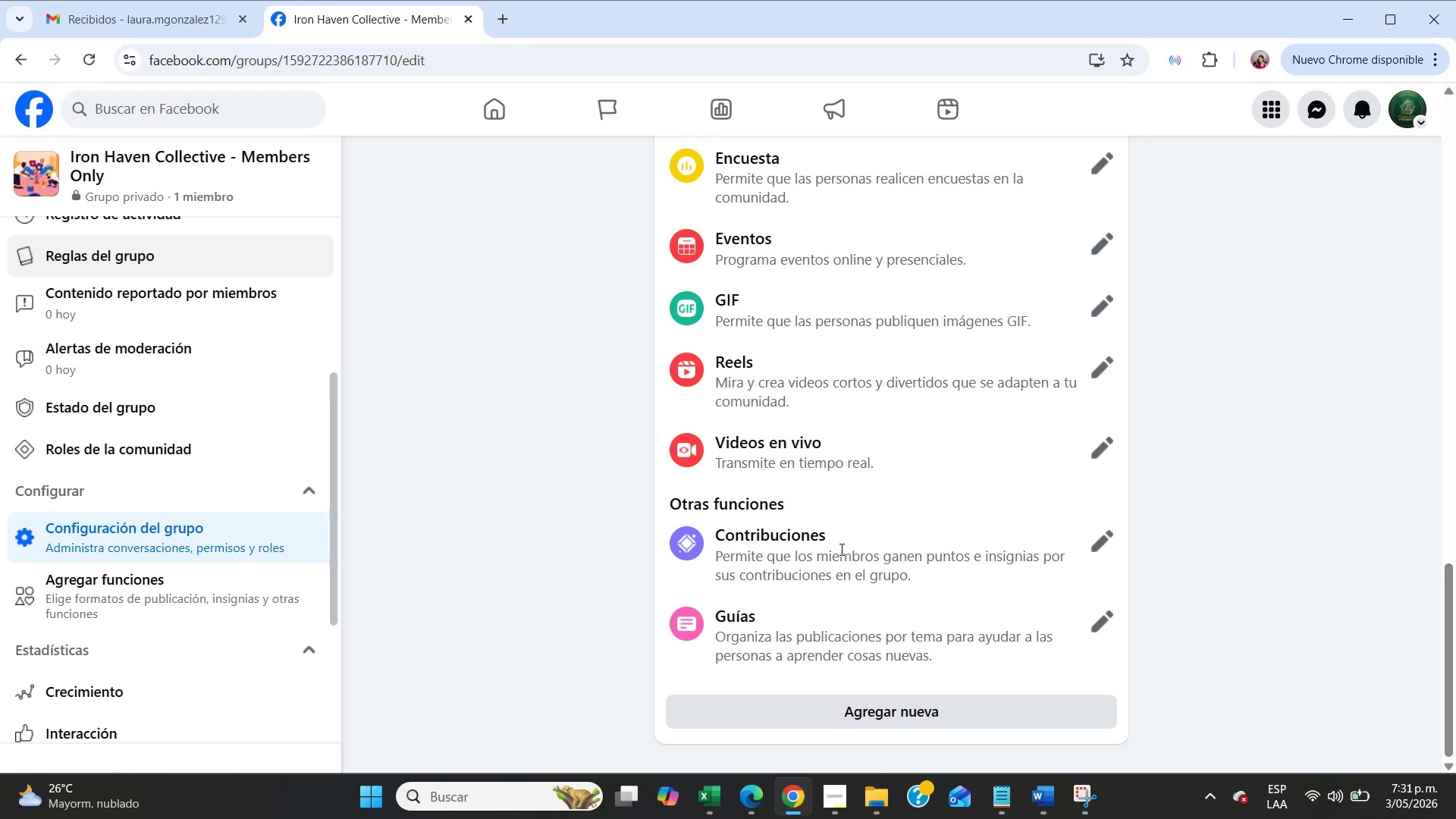 
scroll: coordinate [840, 549], scroll_direction: down, amount: 1.0
 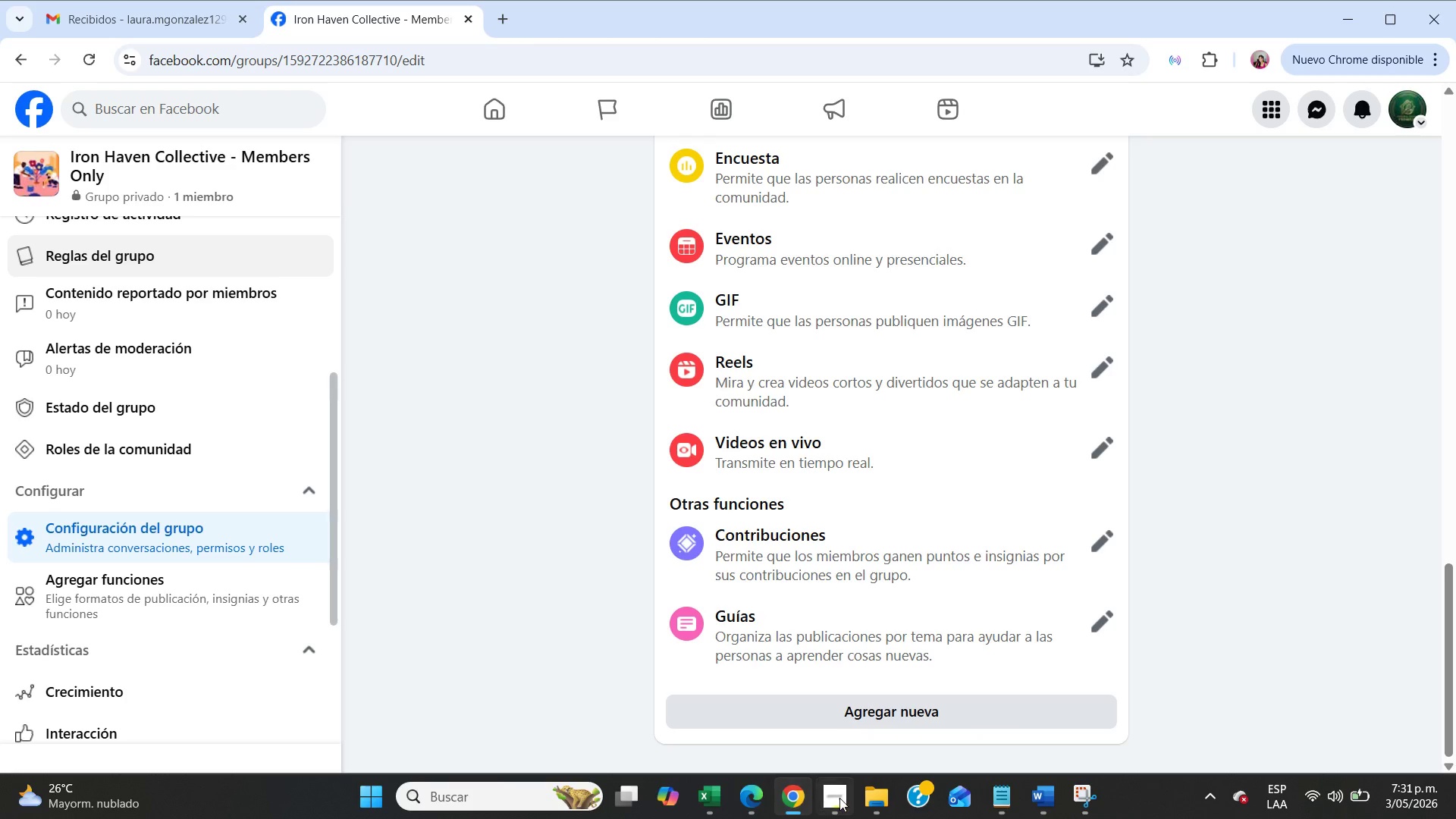 
left_click([839, 798])